 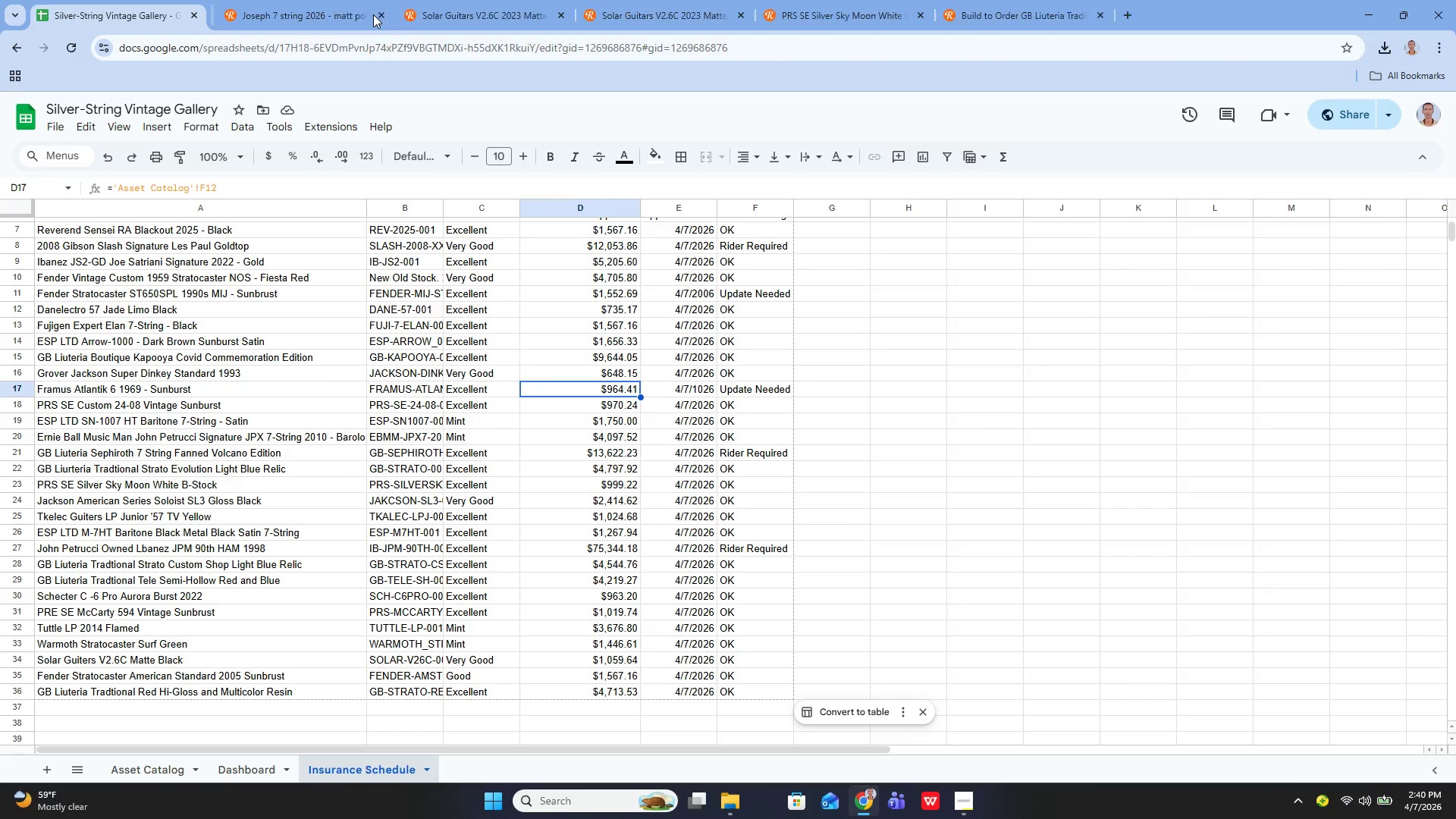 
left_click([373, 14])
 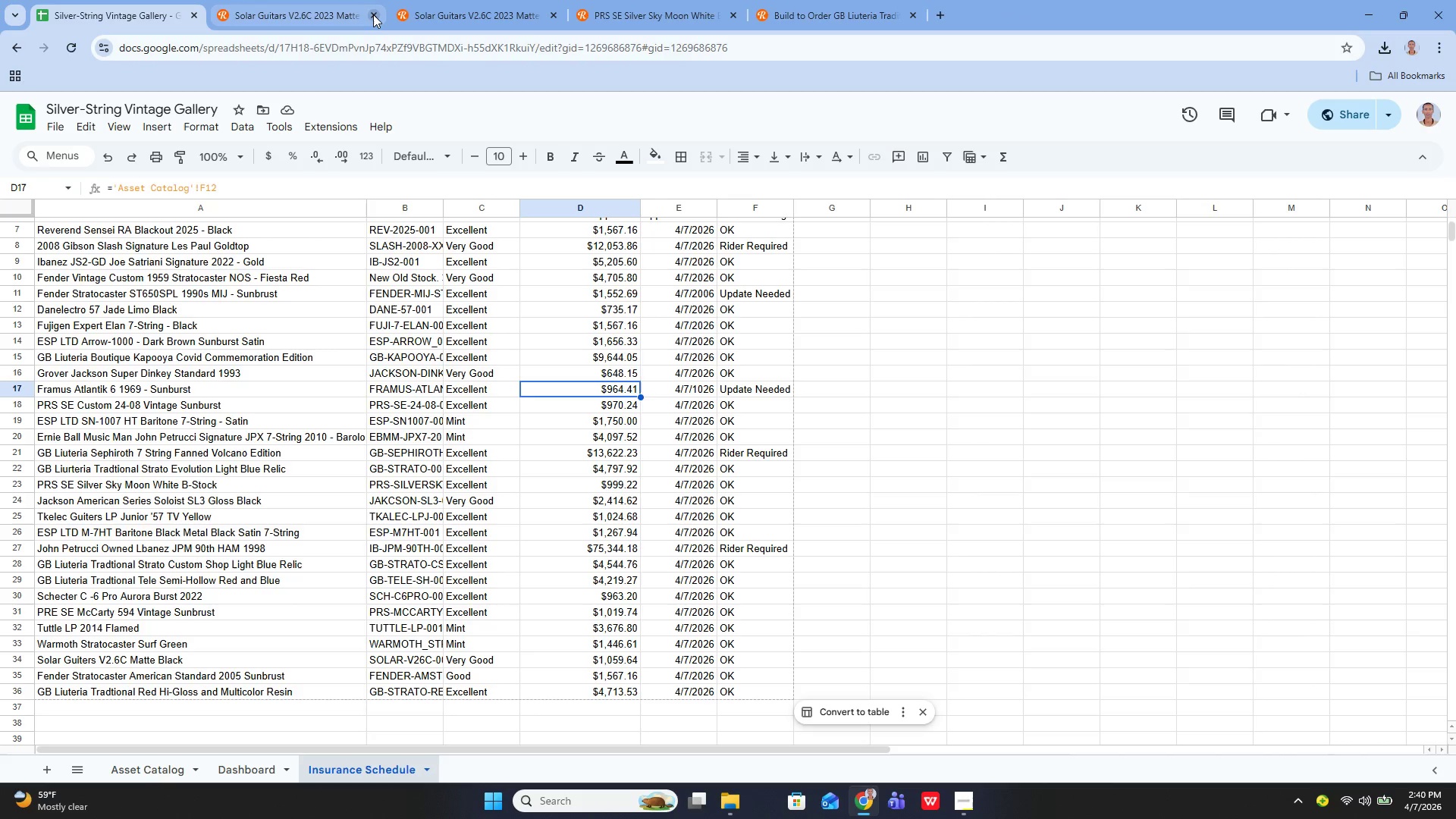 
left_click([373, 14])
 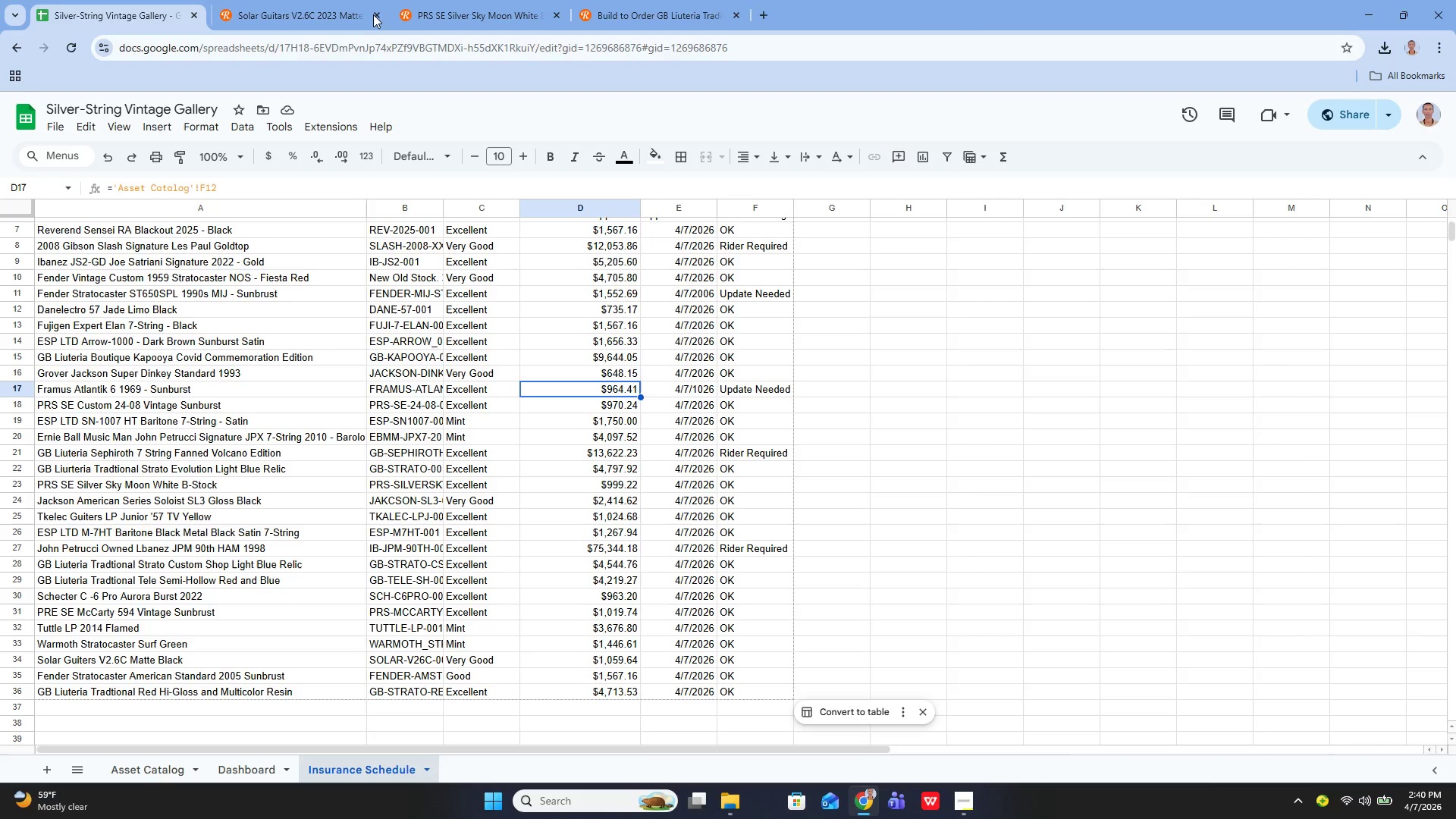 
left_click([373, 14])
 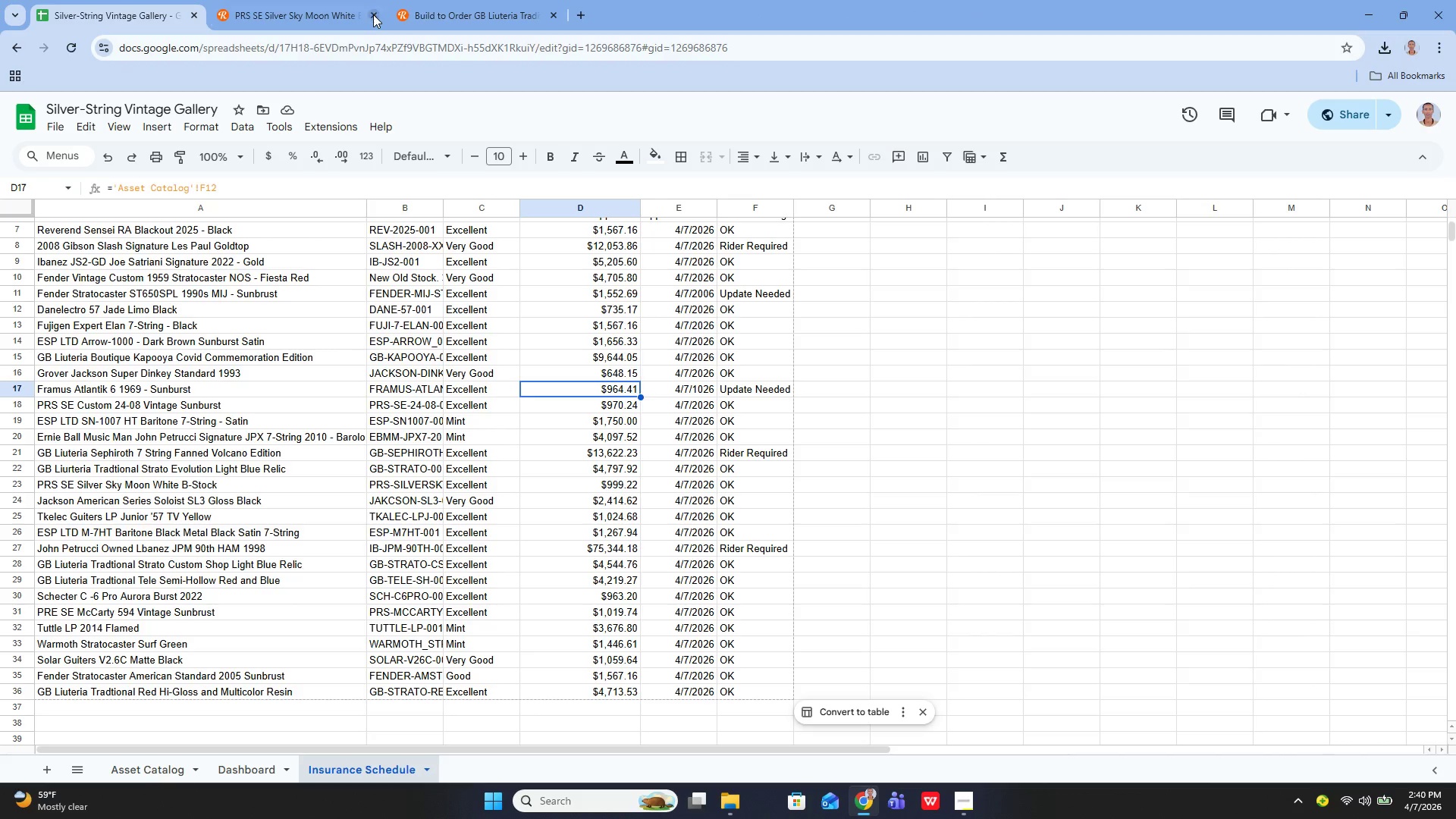 
left_click([373, 14])
 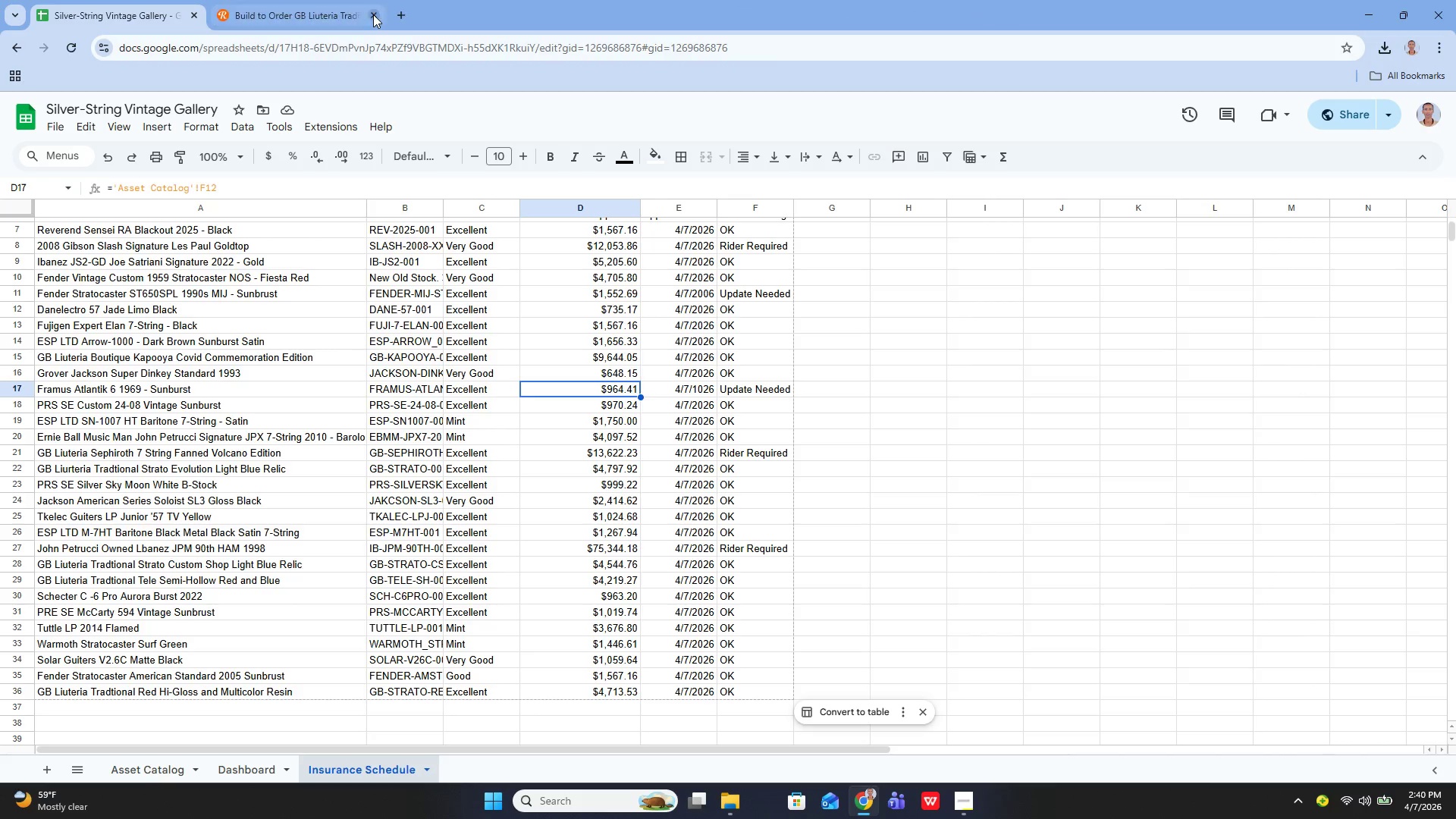 
left_click([373, 14])
 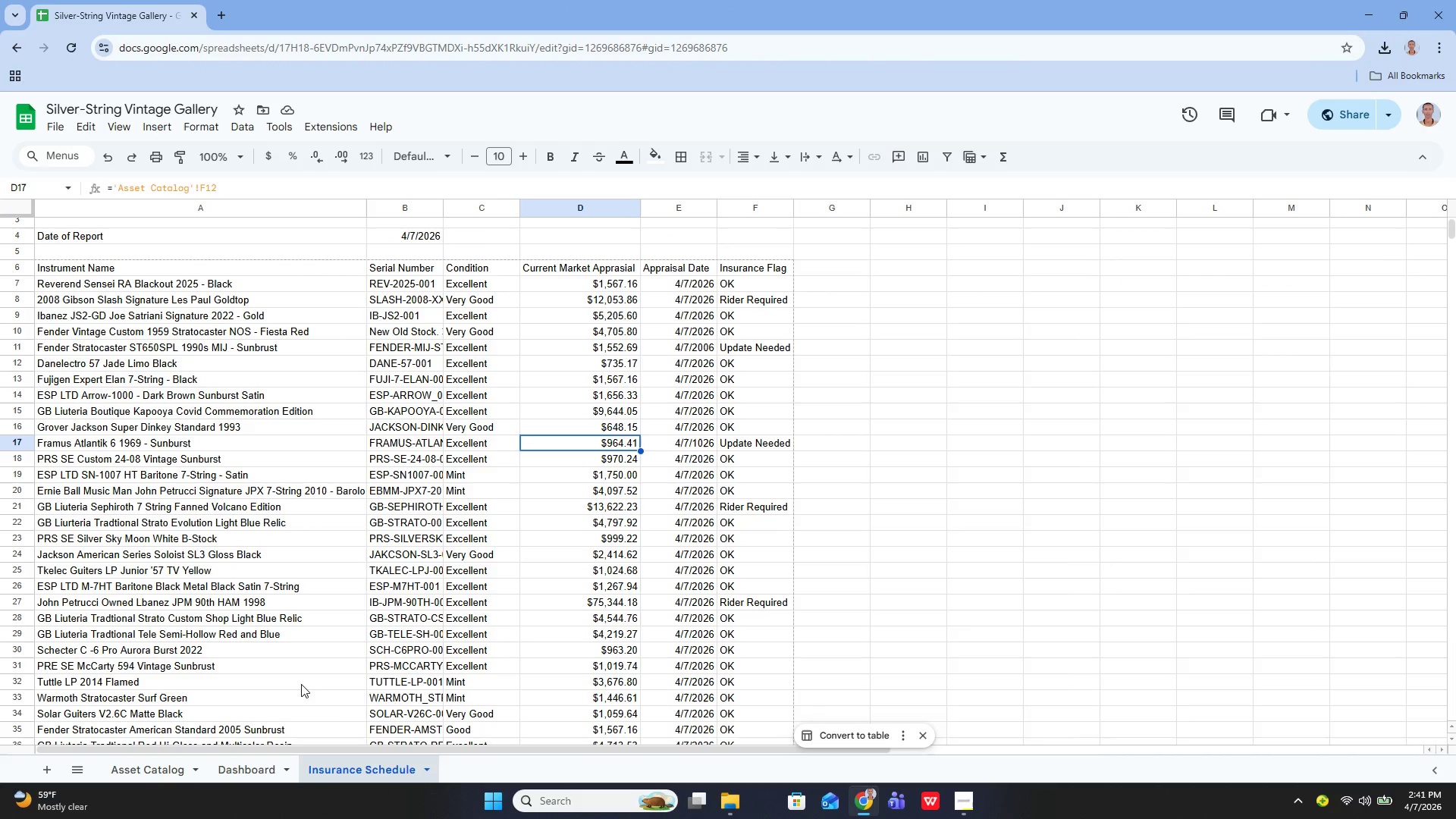 
left_click([244, 761])
 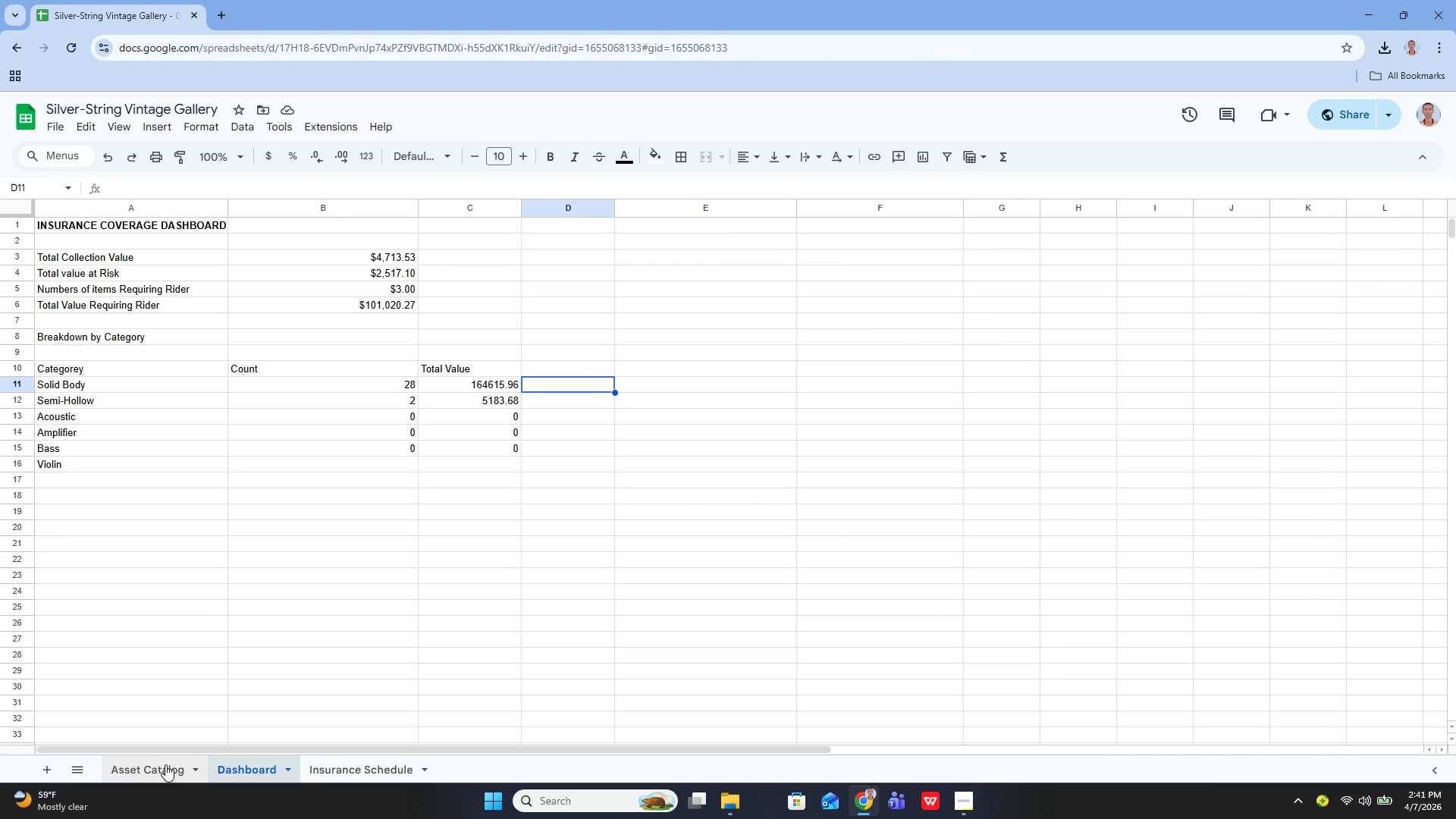 
left_click([165, 766])
 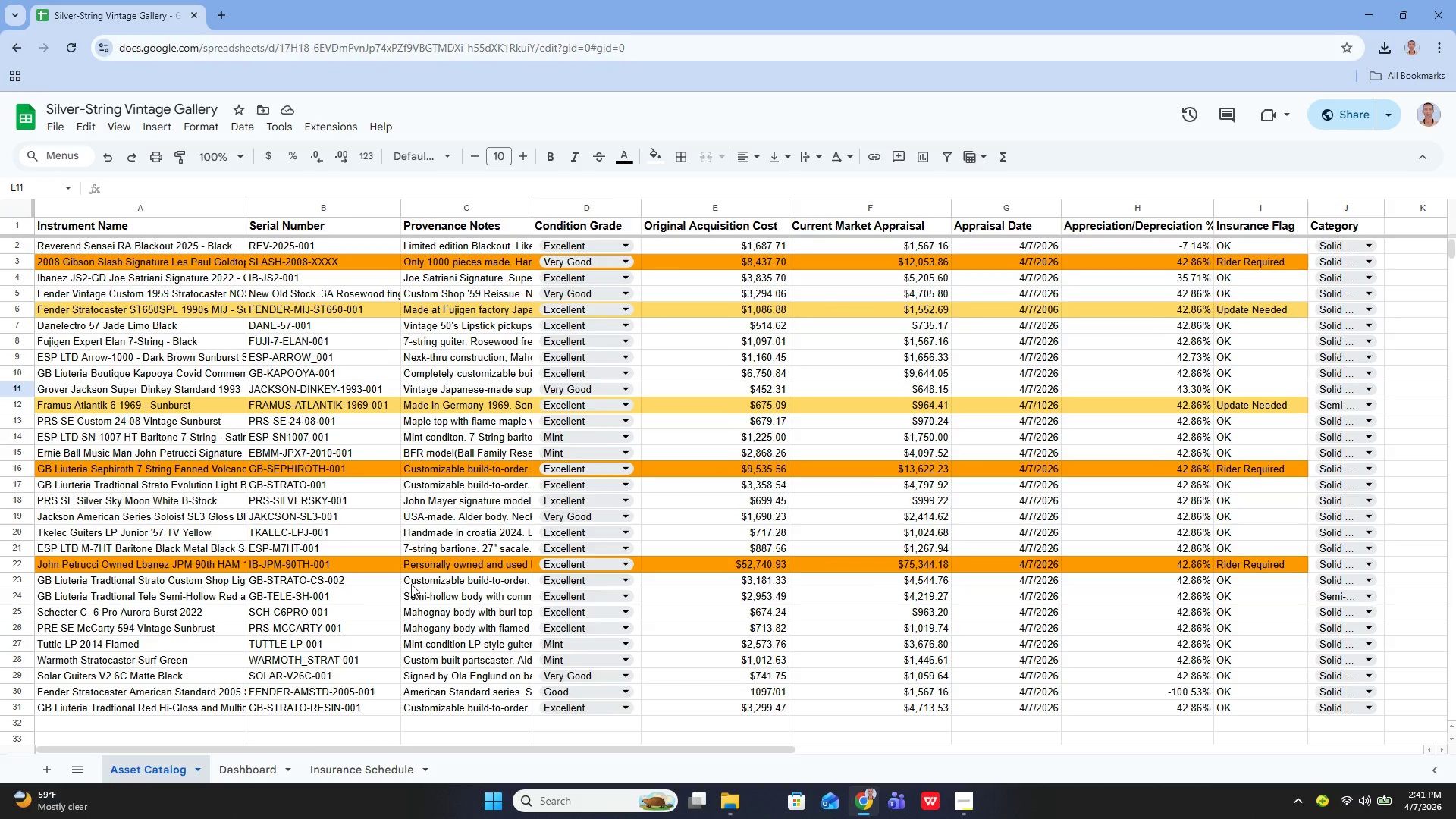 
wait(7.41)
 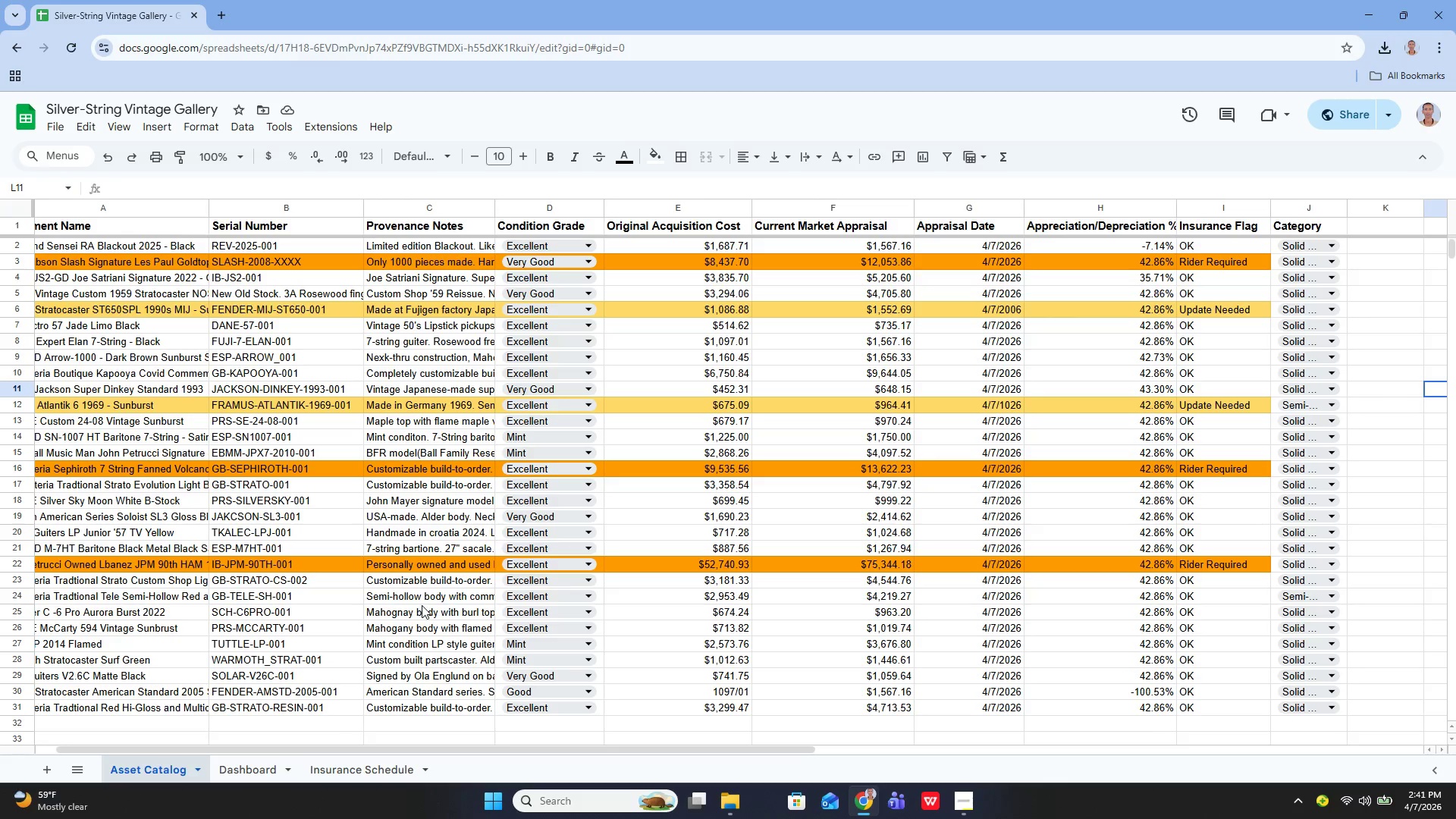 
left_click([256, 763])
 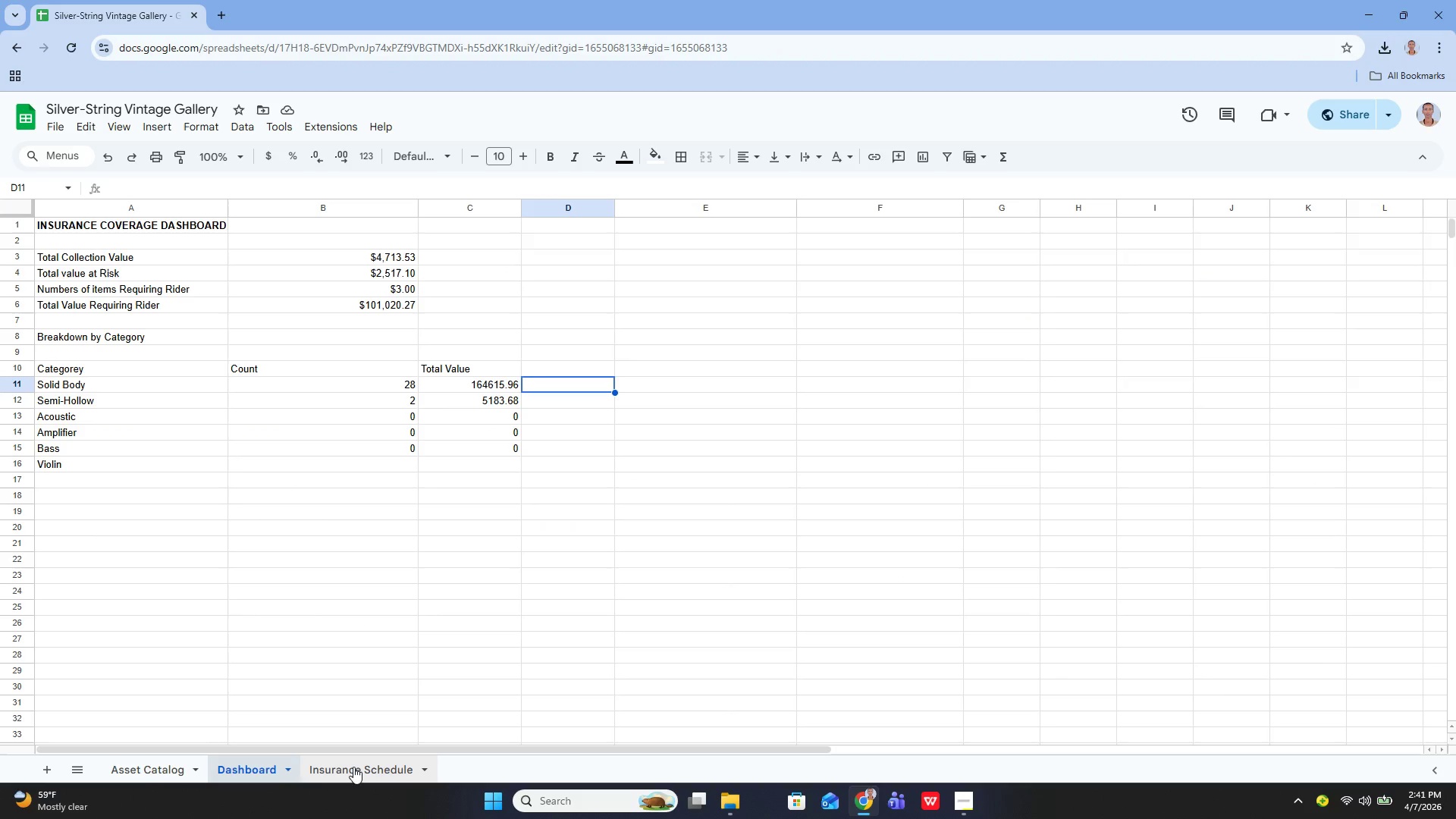 
left_click([353, 768])
 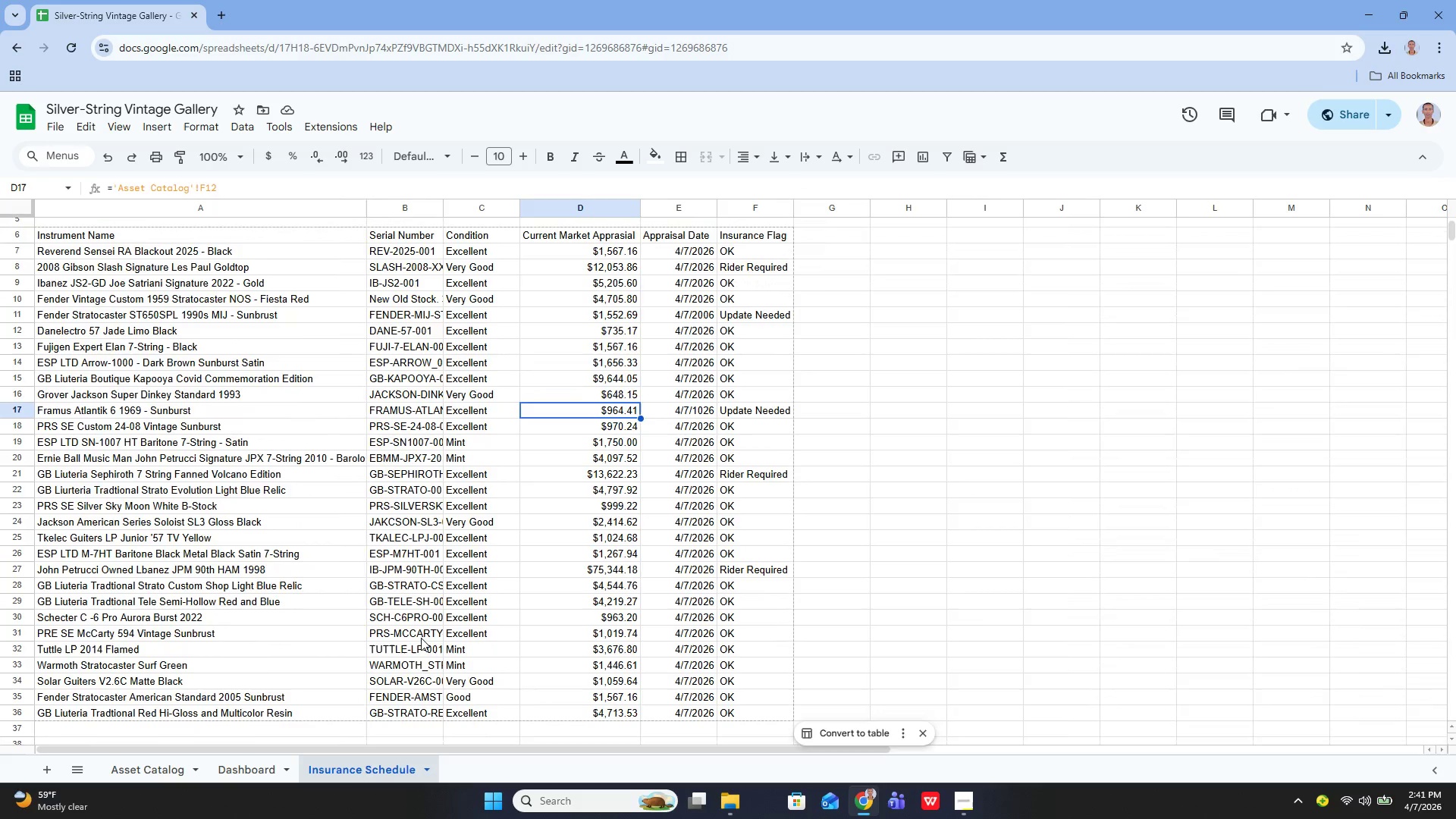 
wait(5.19)
 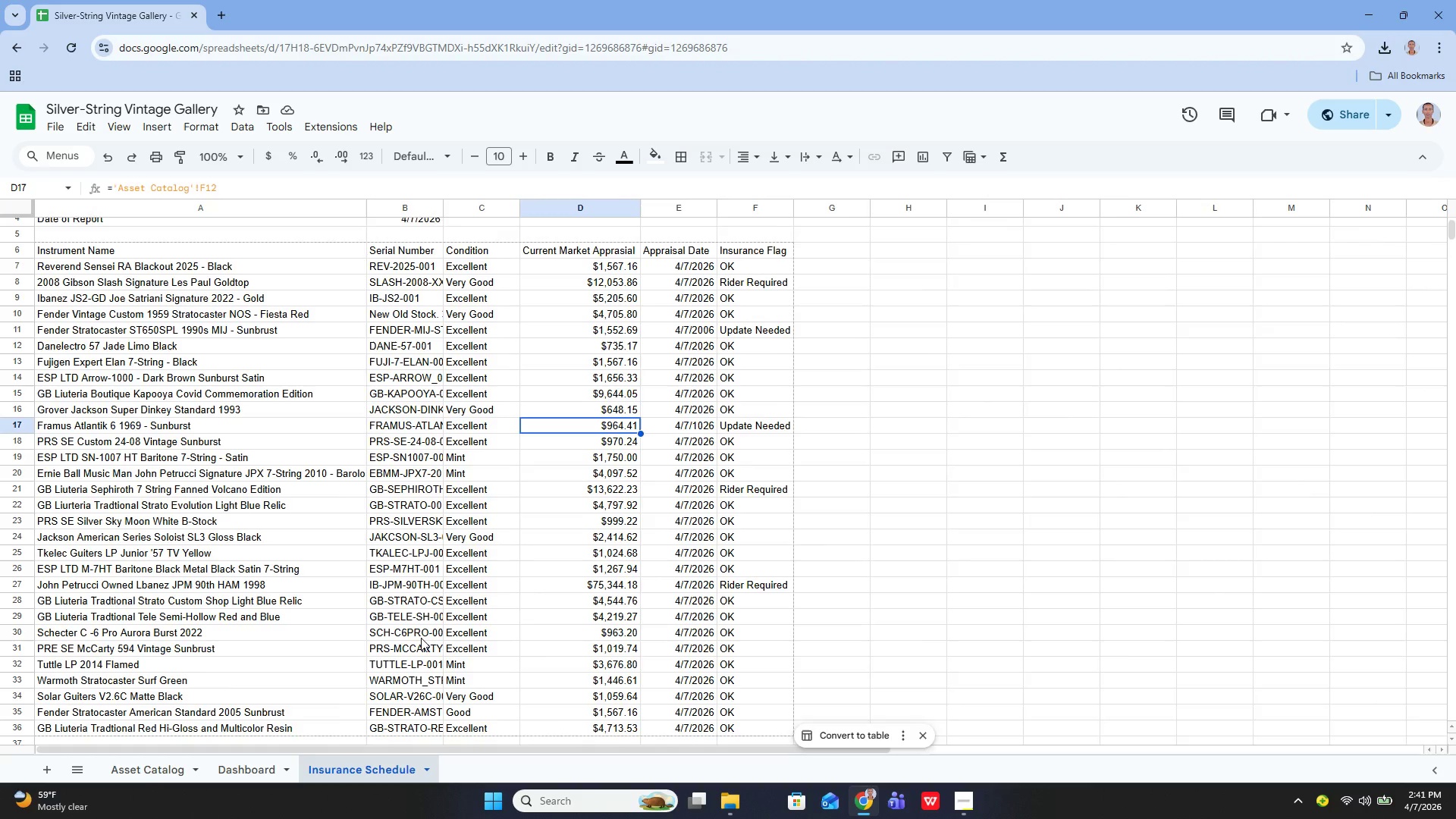 
left_click([255, 763])
 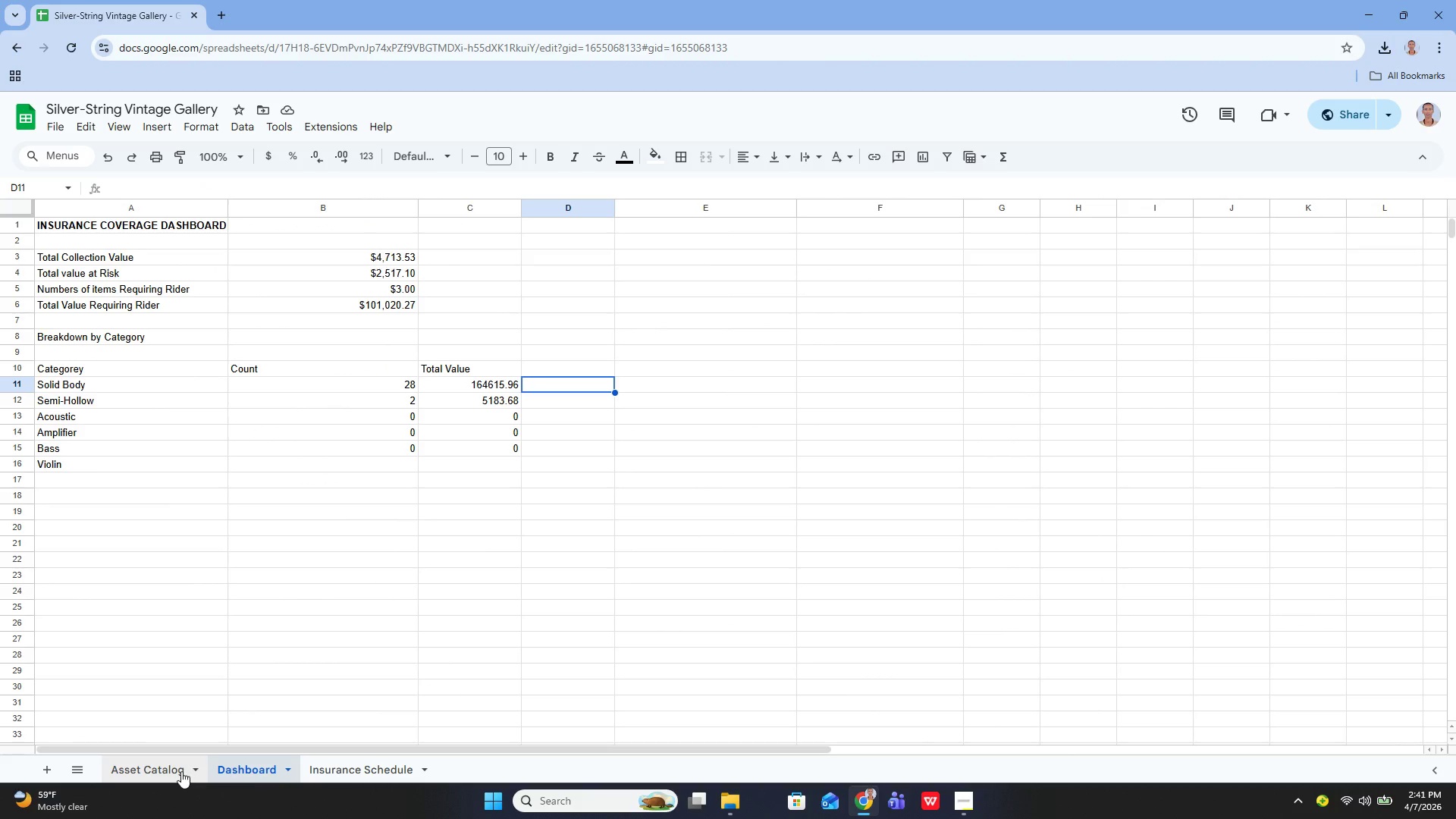 
left_click([181, 771])
 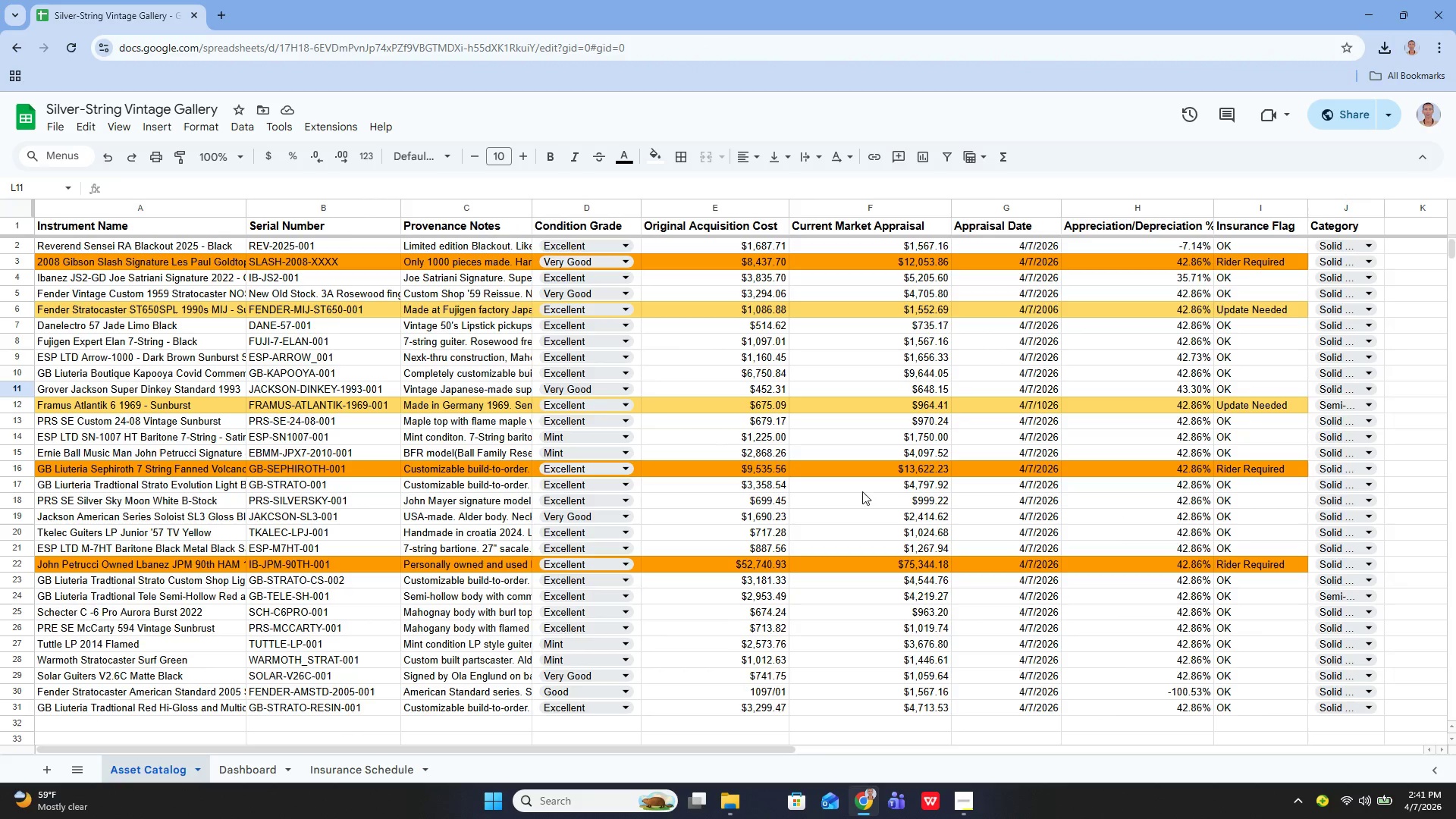 
wait(6.31)
 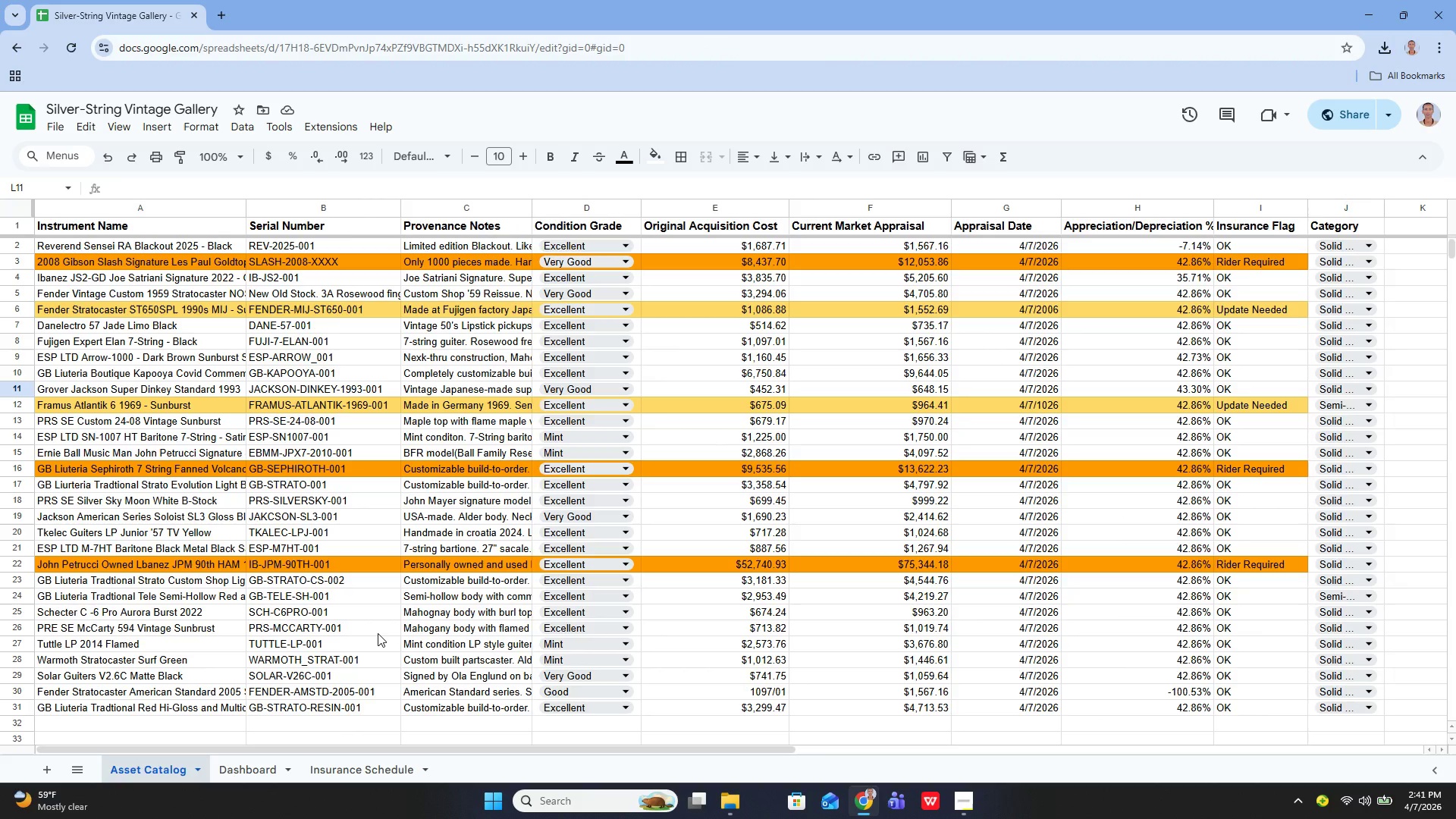 
left_click([959, 795])